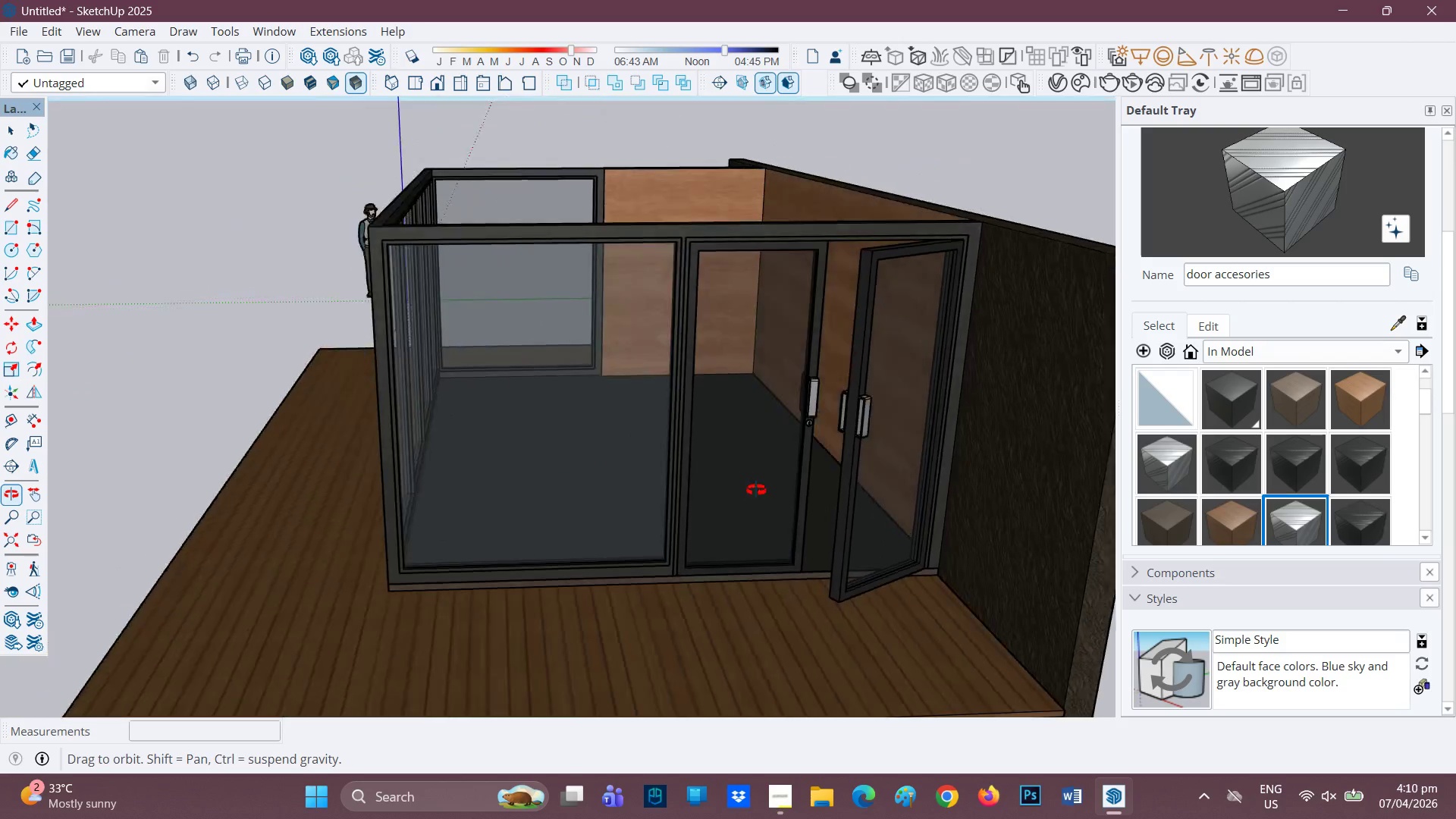 
scroll: coordinate [965, 523], scroll_direction: down, amount: 7.0
 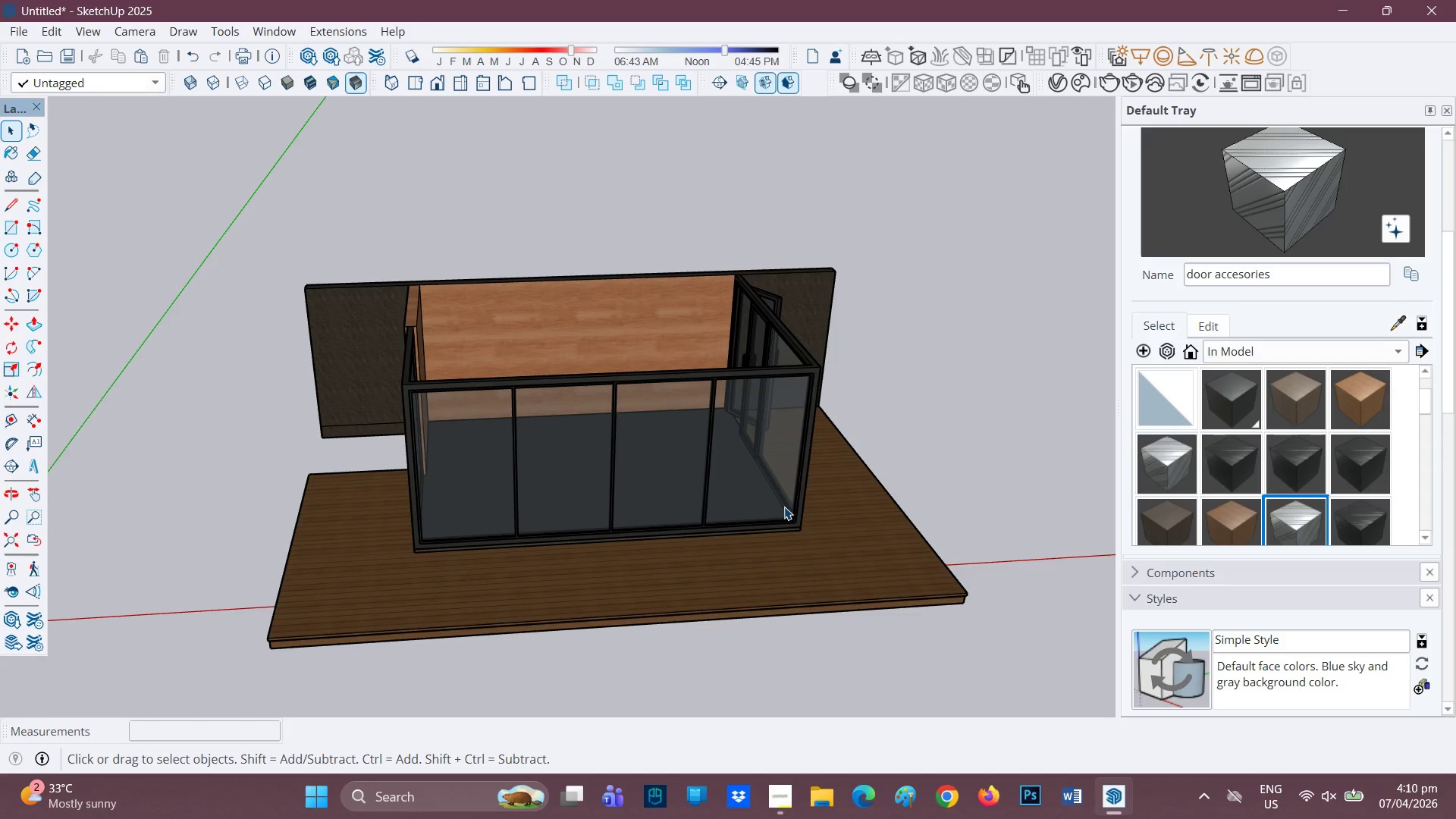 
wait(18.63)
 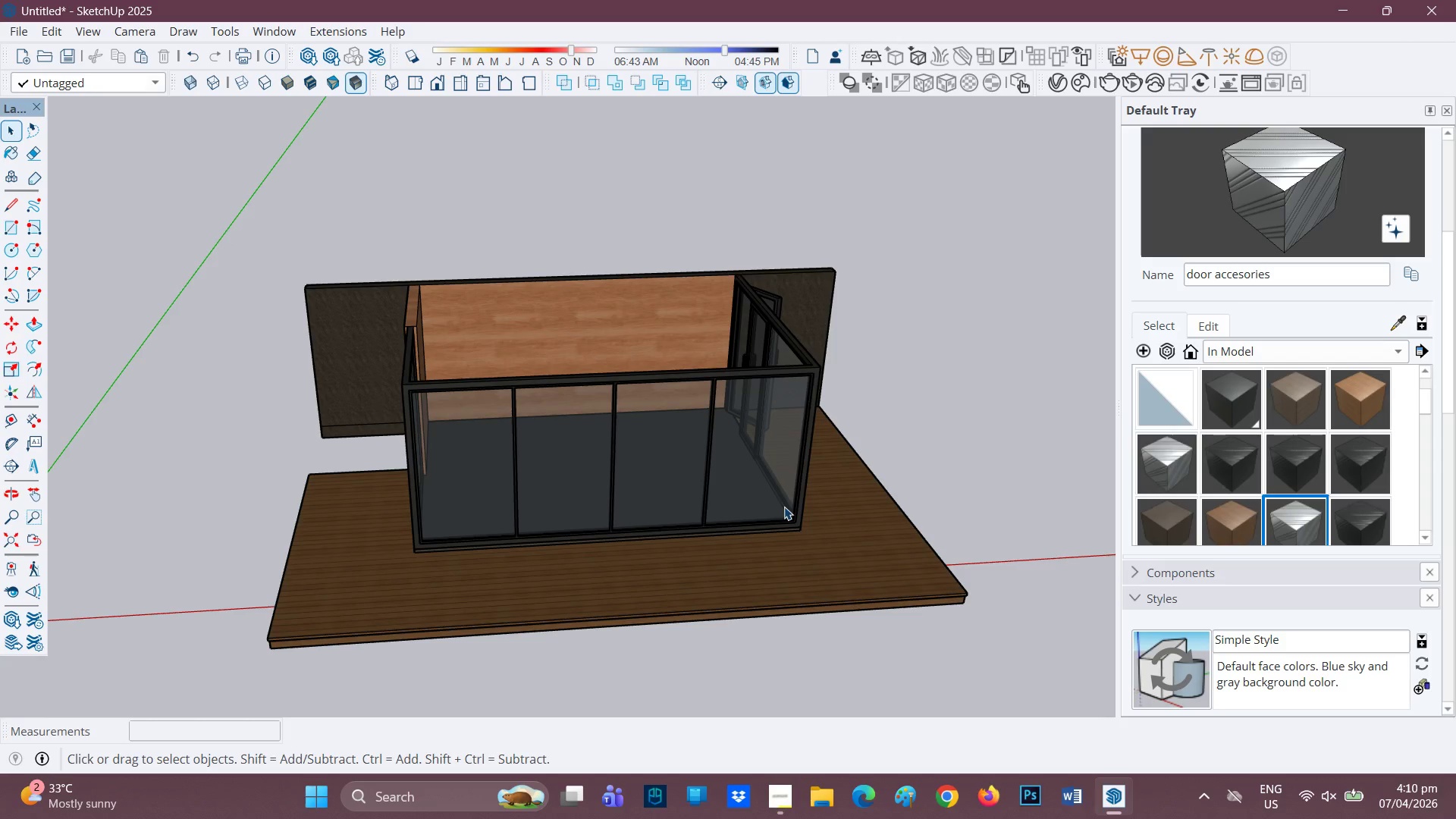 
left_click([786, 803])